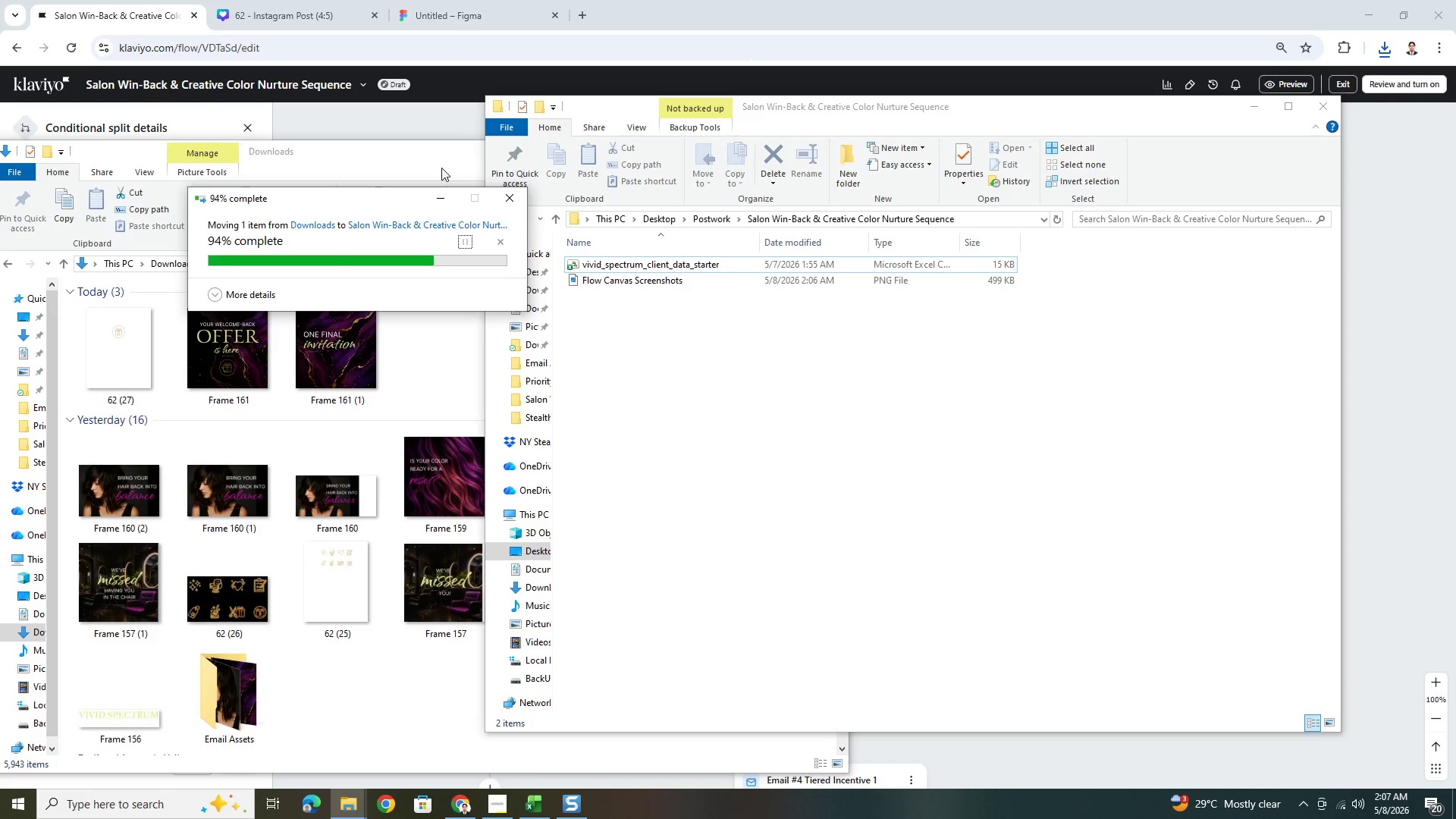 
left_click([441, 168])
 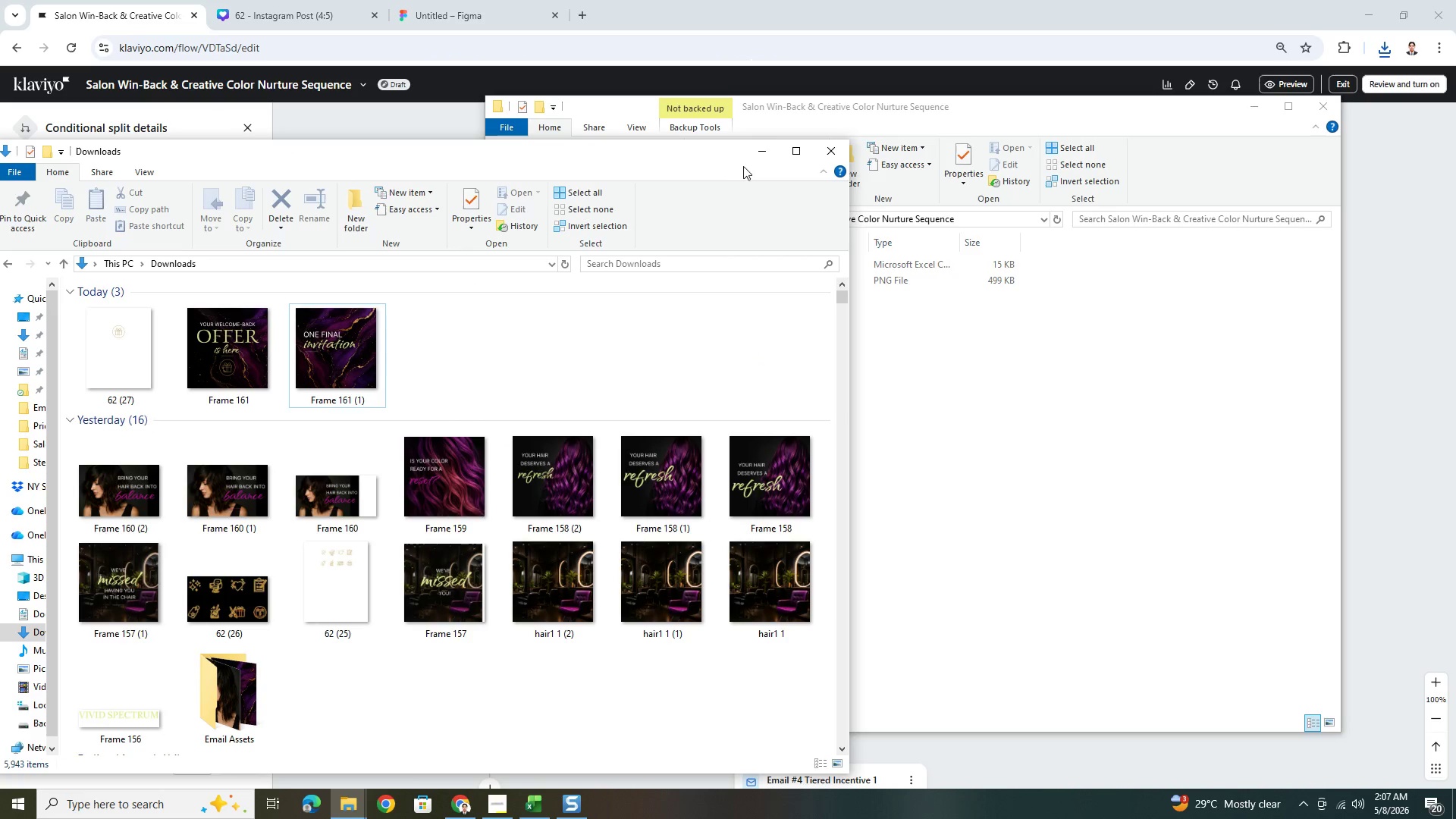 
left_click([755, 152])
 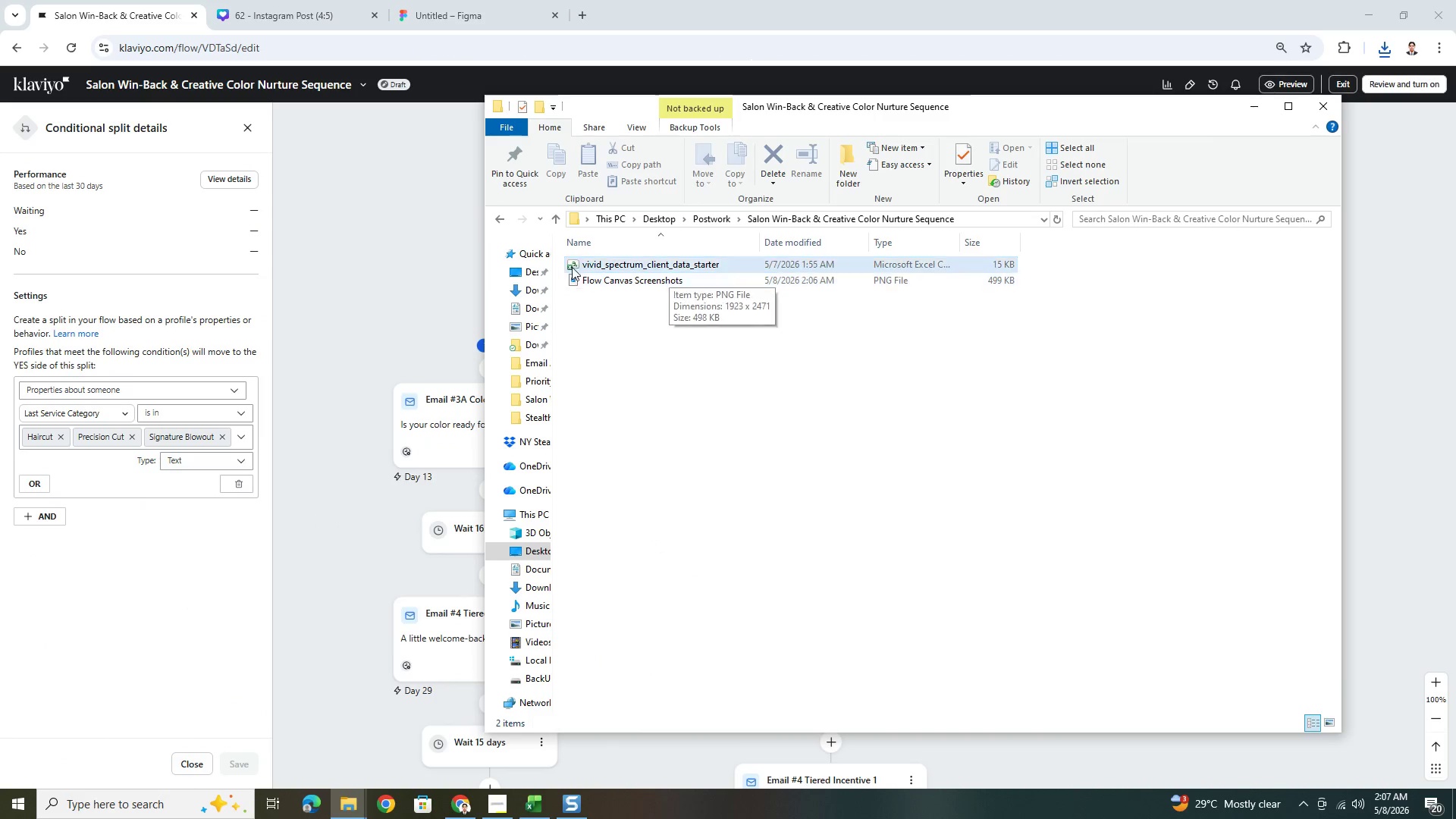 
left_click([589, 264])
 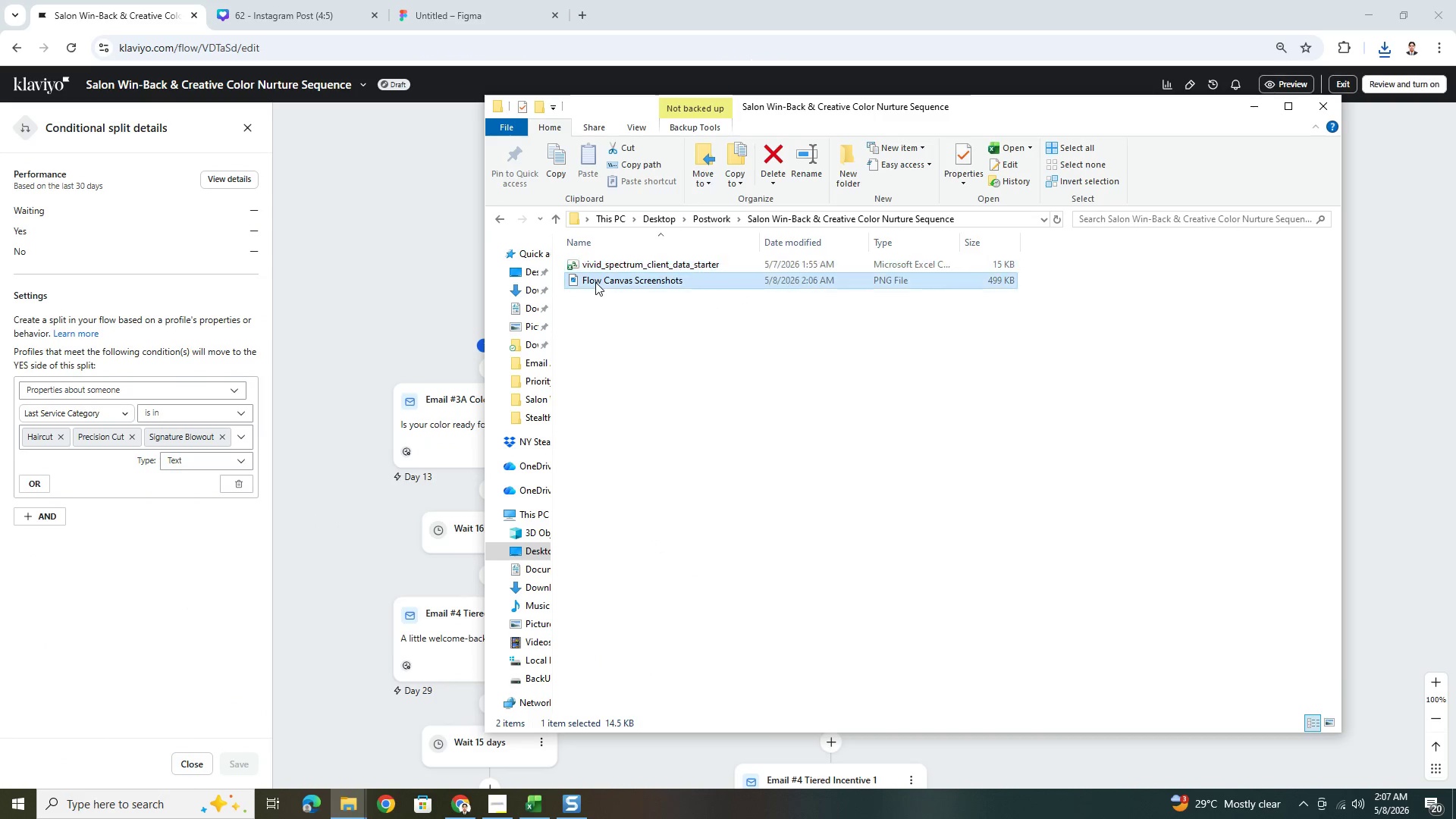 
double_click([595, 282])
 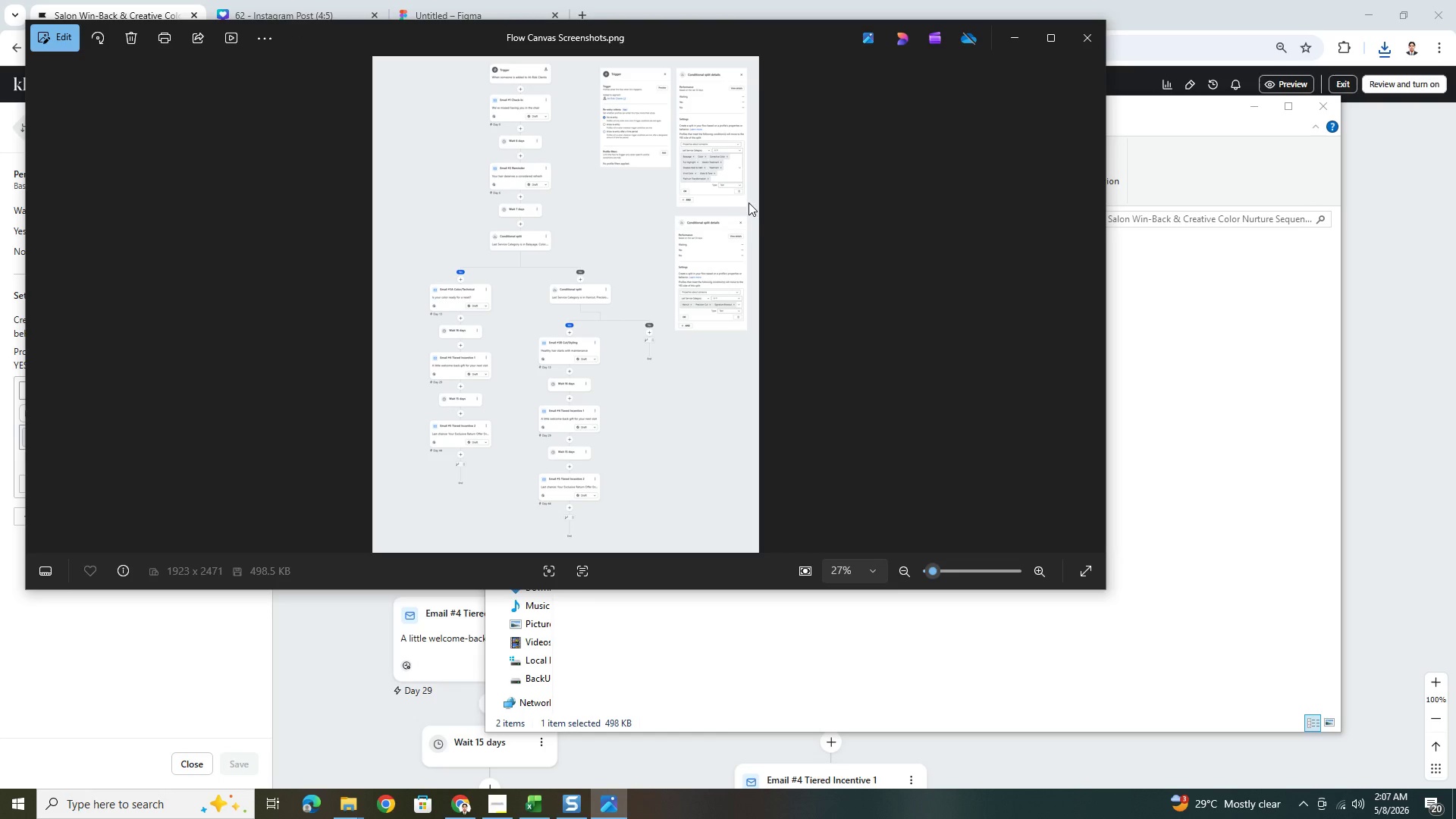 
left_click([1092, 31])
 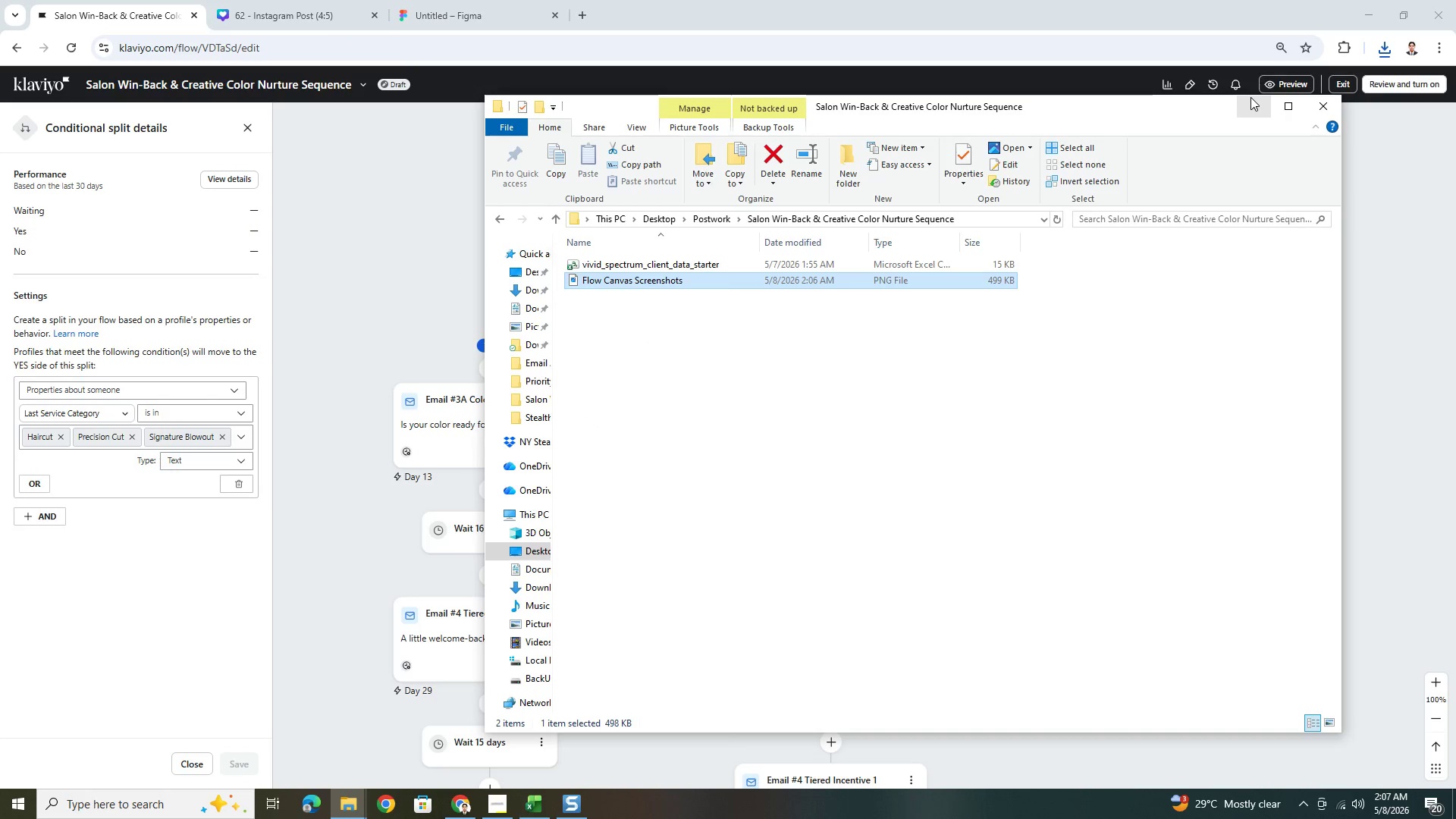 
left_click([1255, 99])
 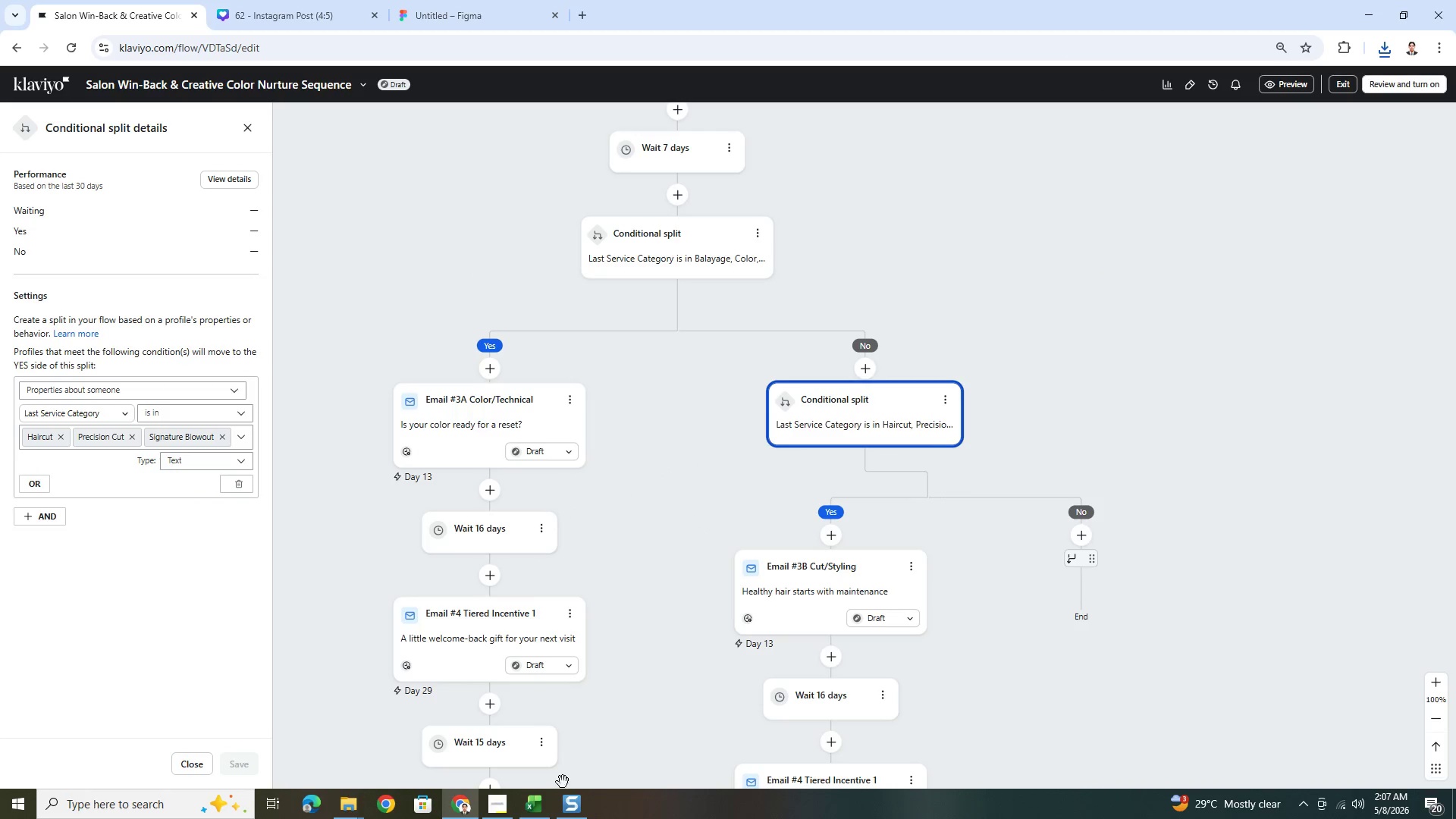 
left_click([500, 800])